 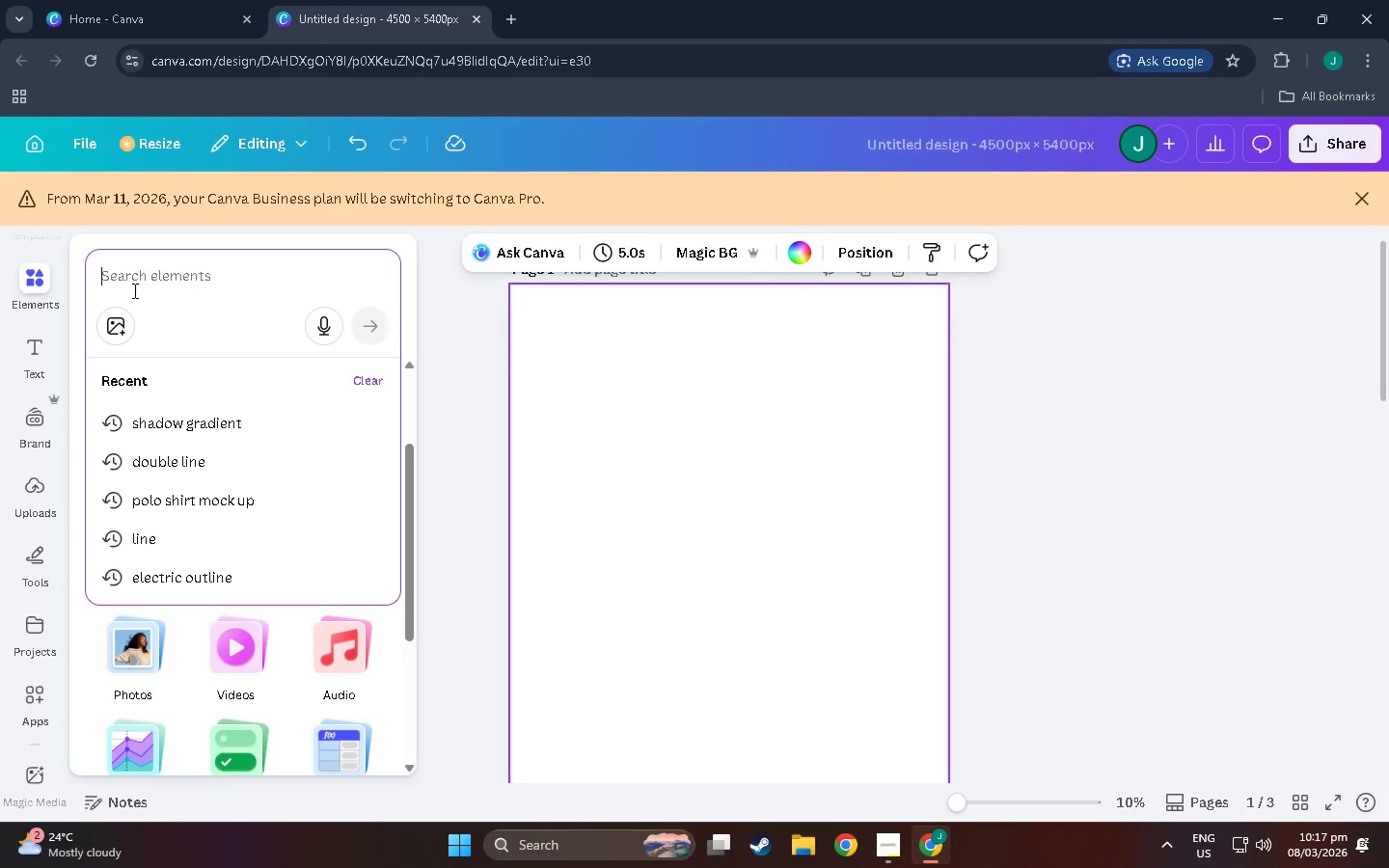 
type(cyberpin)
key(Backspace)
key(Backspace)
type(unk)
 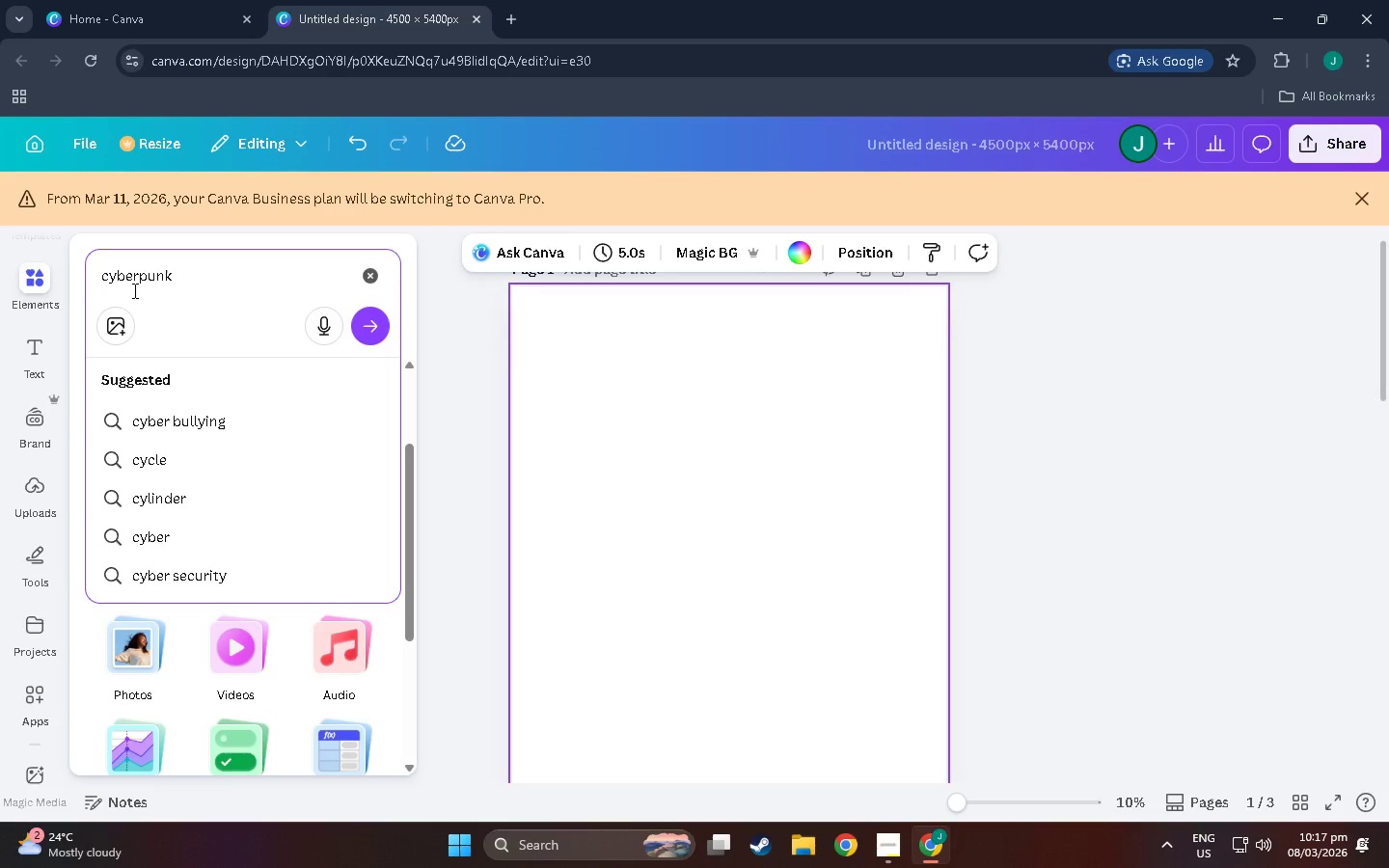 
key(Enter)
 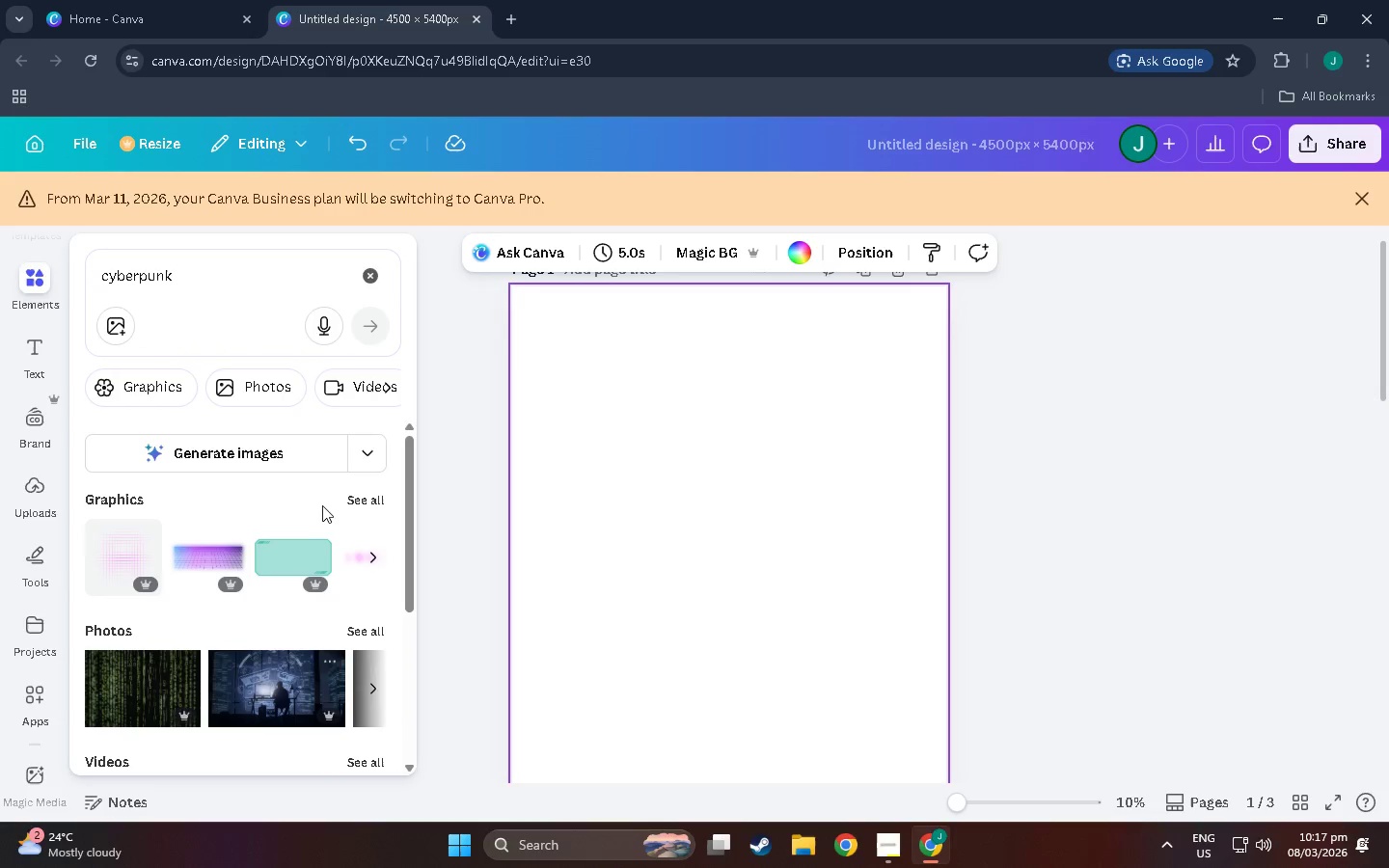 
left_click([353, 491])
 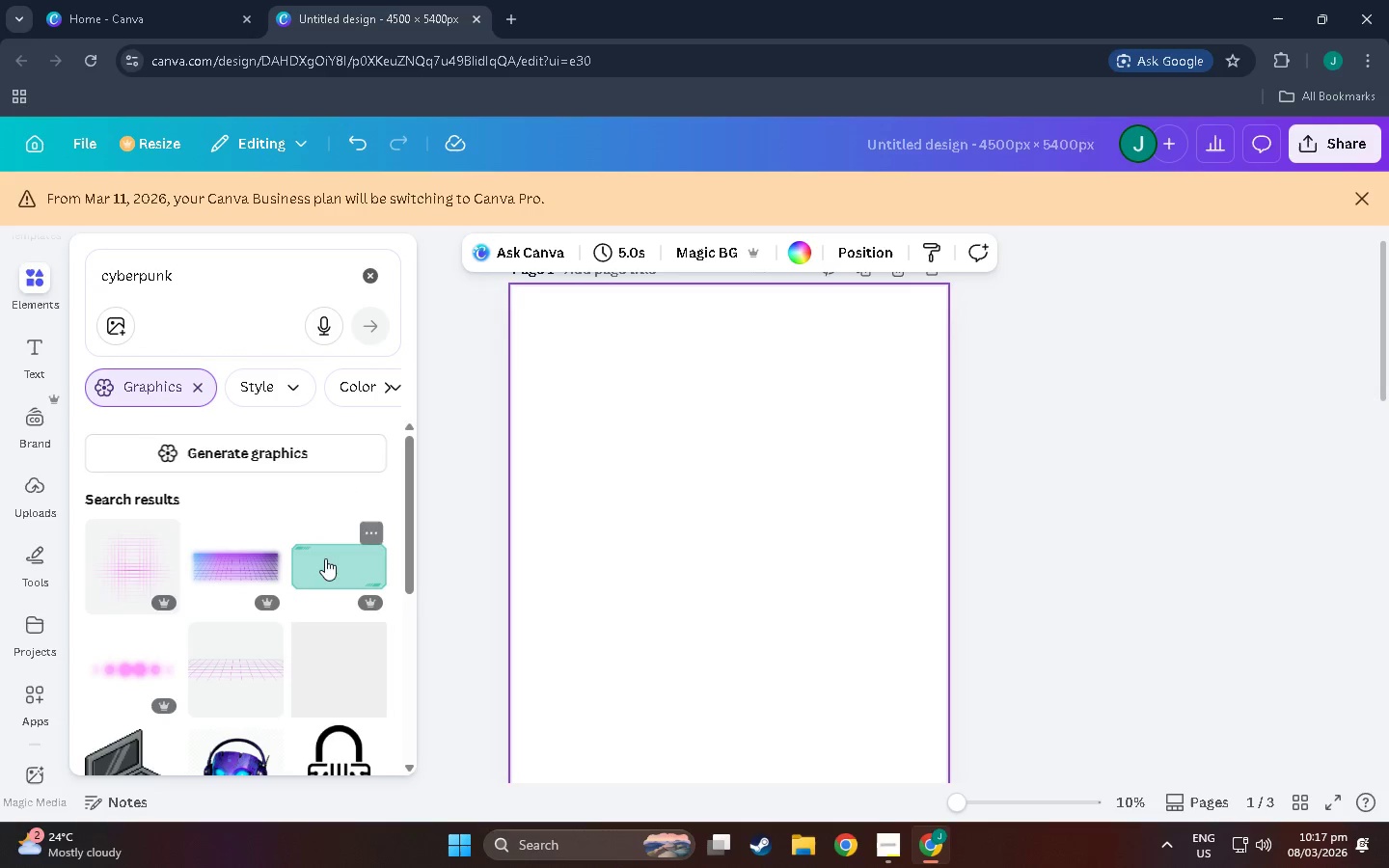 
scroll: coordinate [314, 594], scroll_direction: down, amount: 26.0
 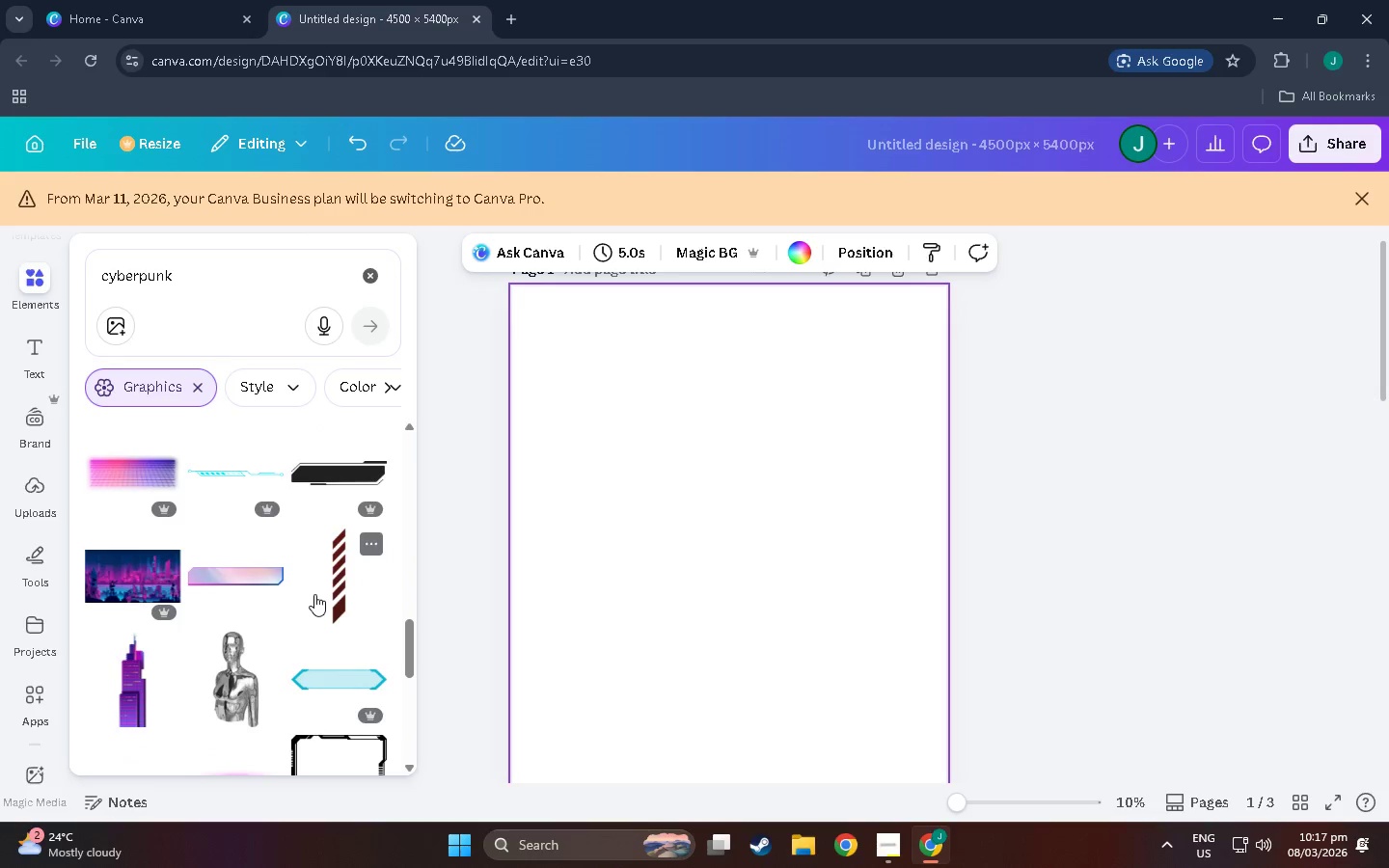 
key(NumpadEnter)
 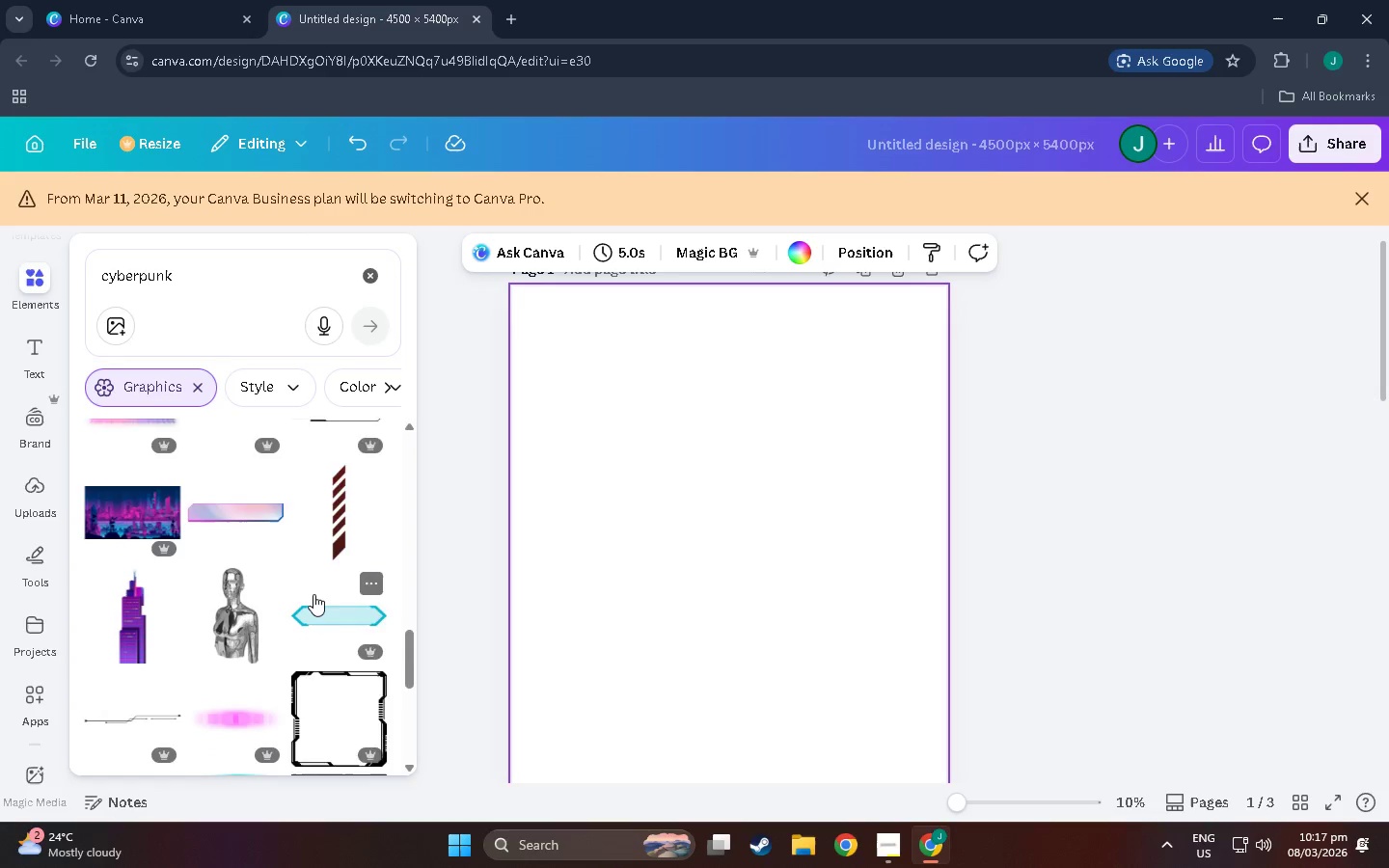 
scroll: coordinate [314, 585], scroll_direction: down, amount: 50.0
 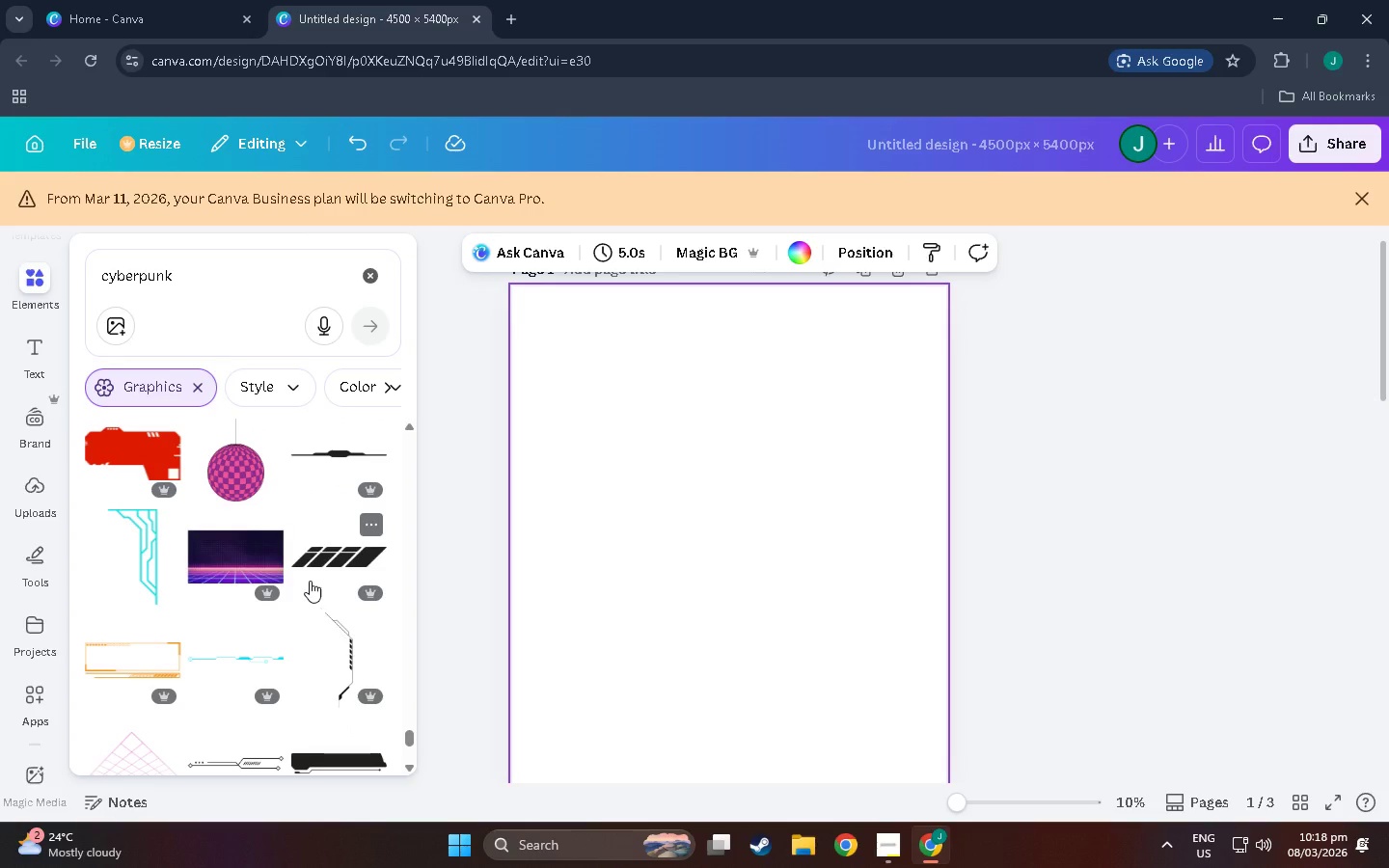 
scroll: coordinate [359, 554], scroll_direction: down, amount: 33.0
 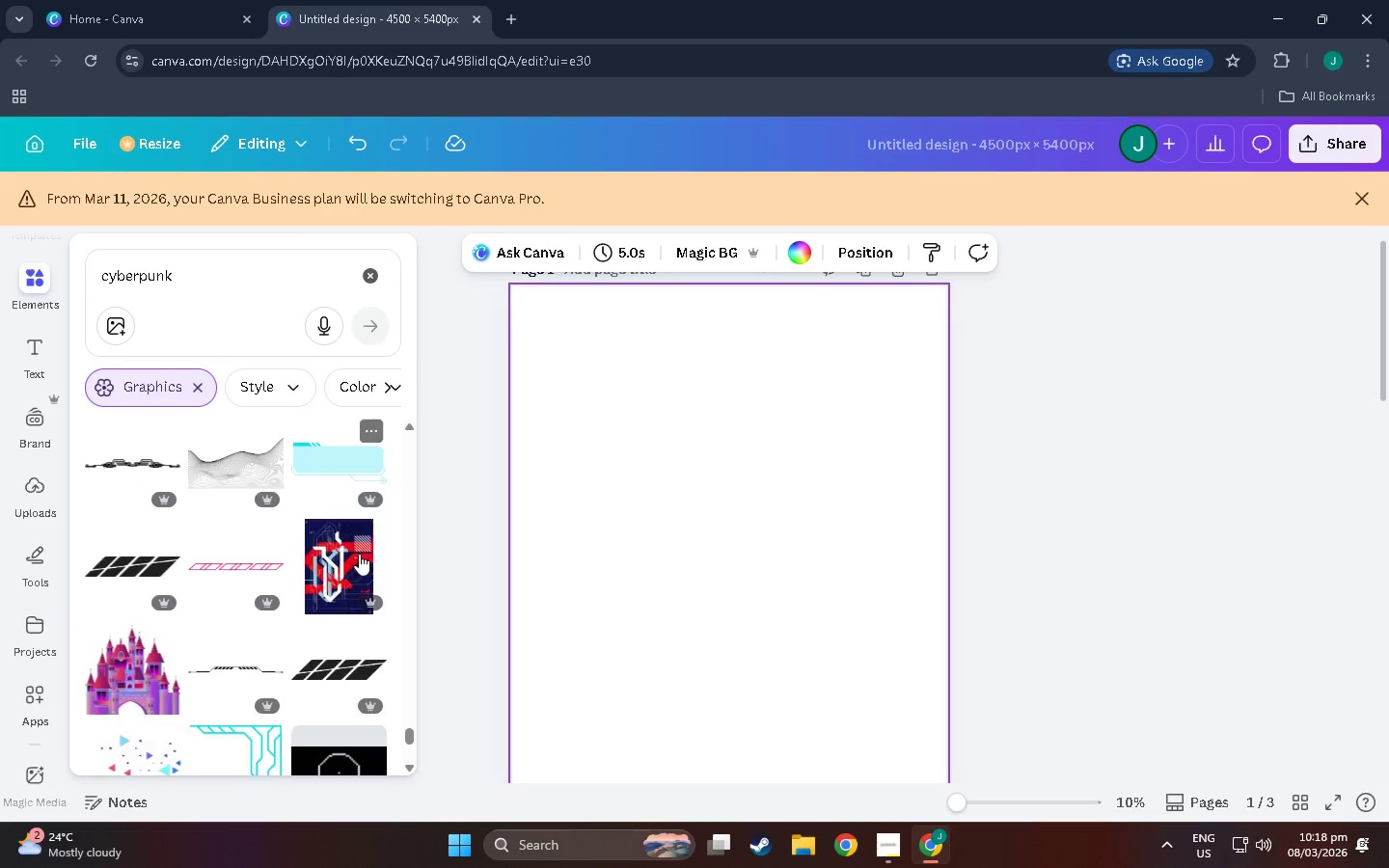 
scroll: coordinate [272, 632], scroll_direction: down, amount: 17.0
 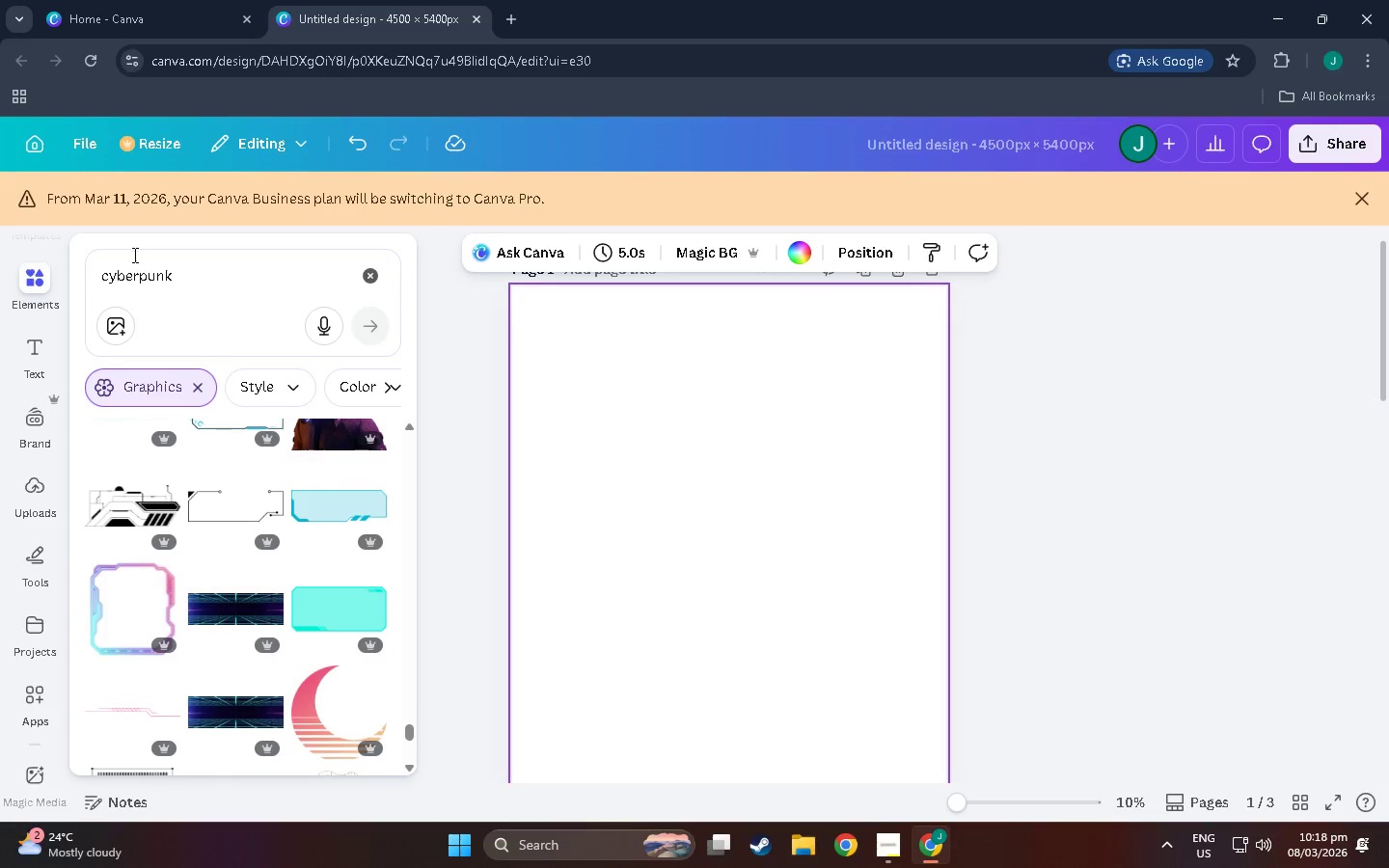 
left_click([97, 286])
 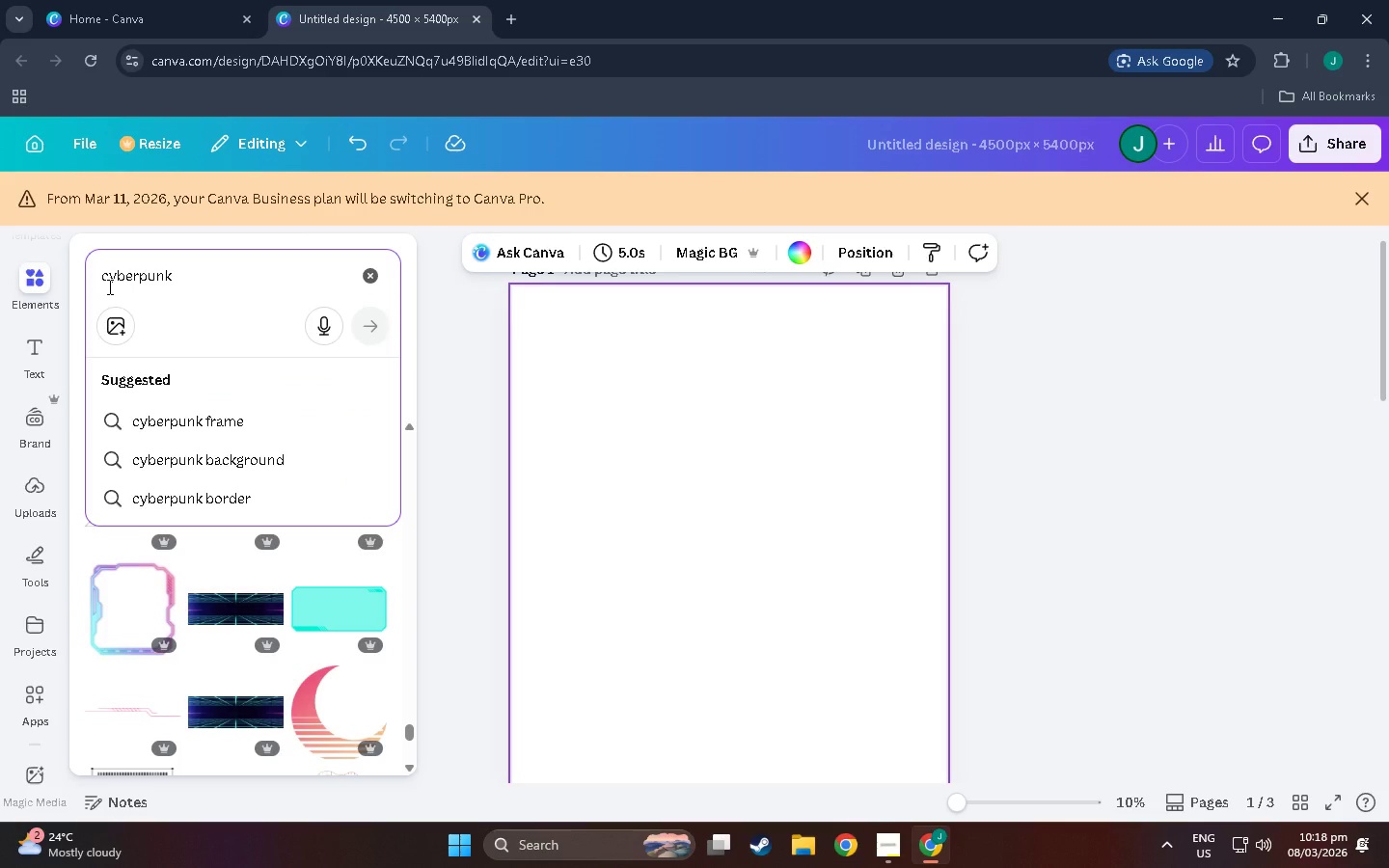 
type(noir )
 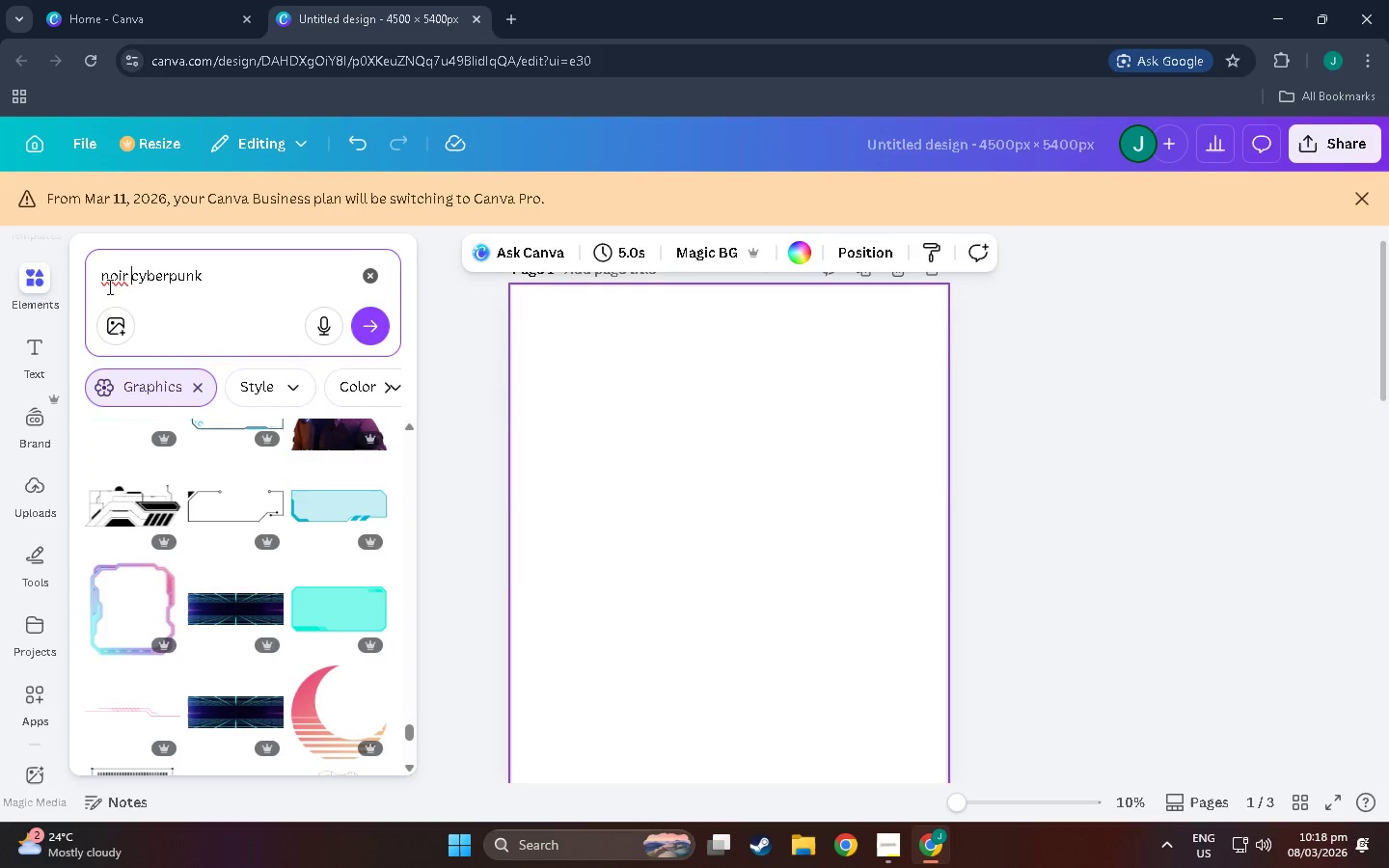 
key(Alt+AltLeft)
 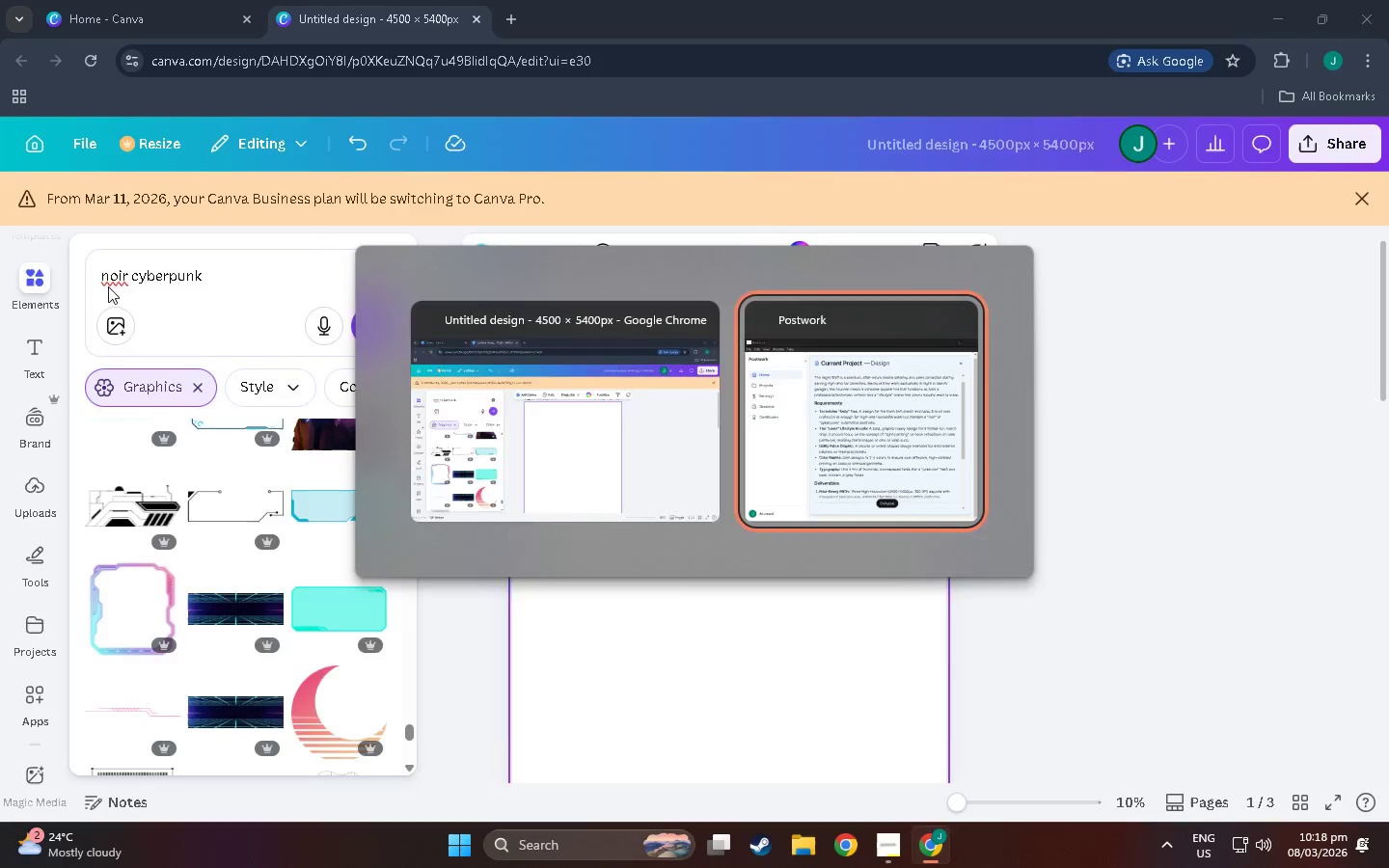 
key(Alt+Tab)